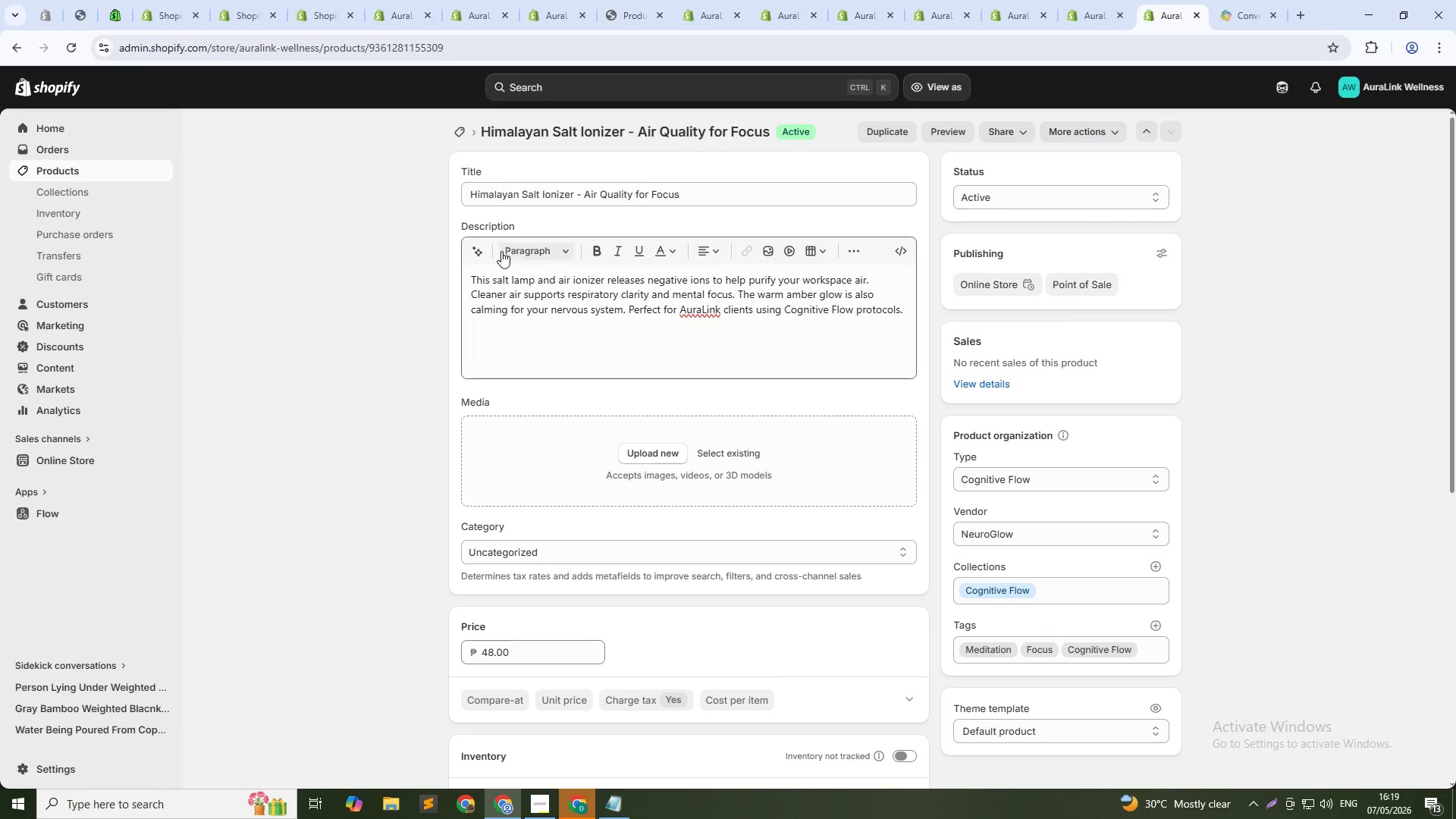 
left_click([728, 448])
 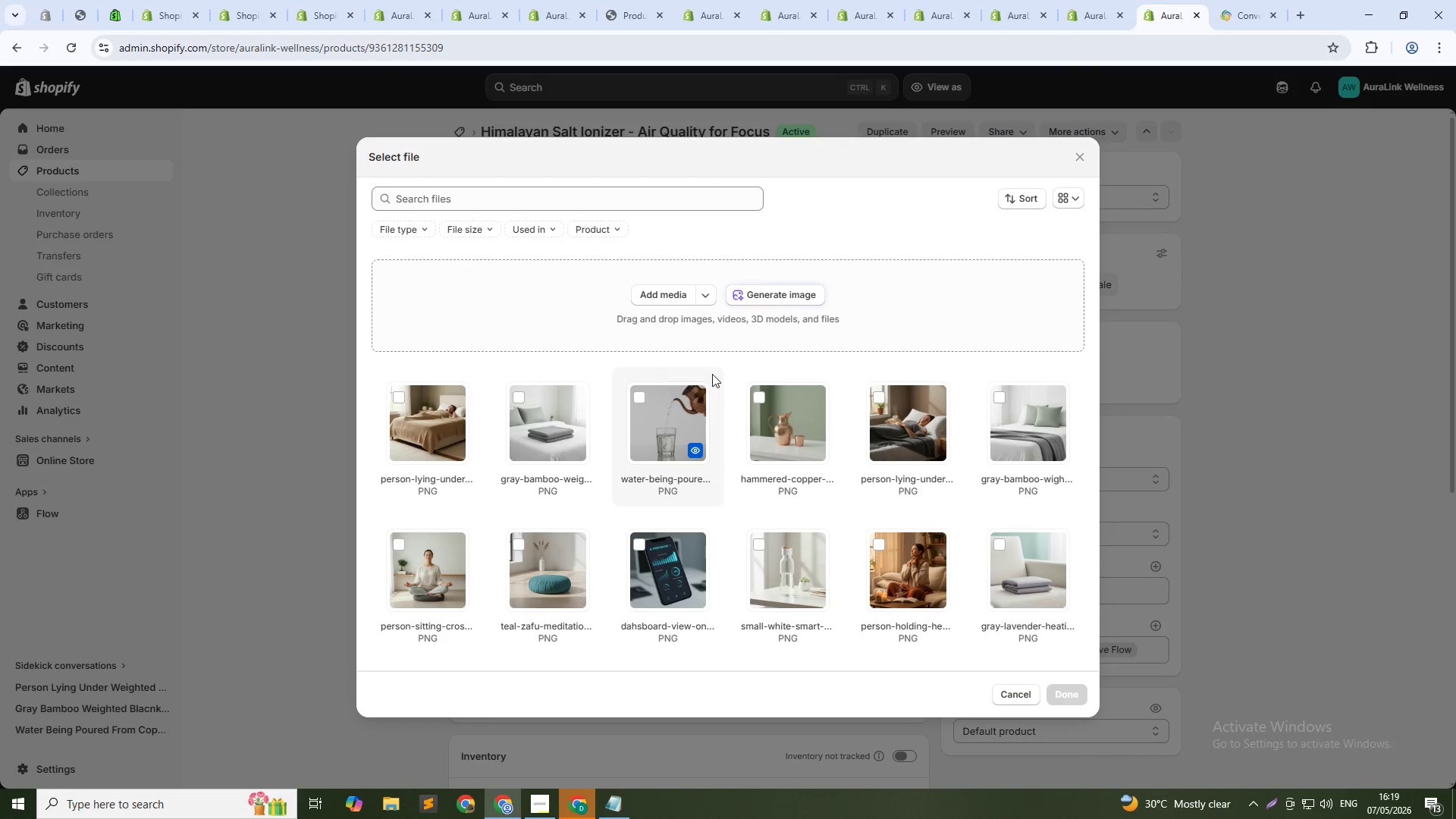 
left_click([802, 289])
 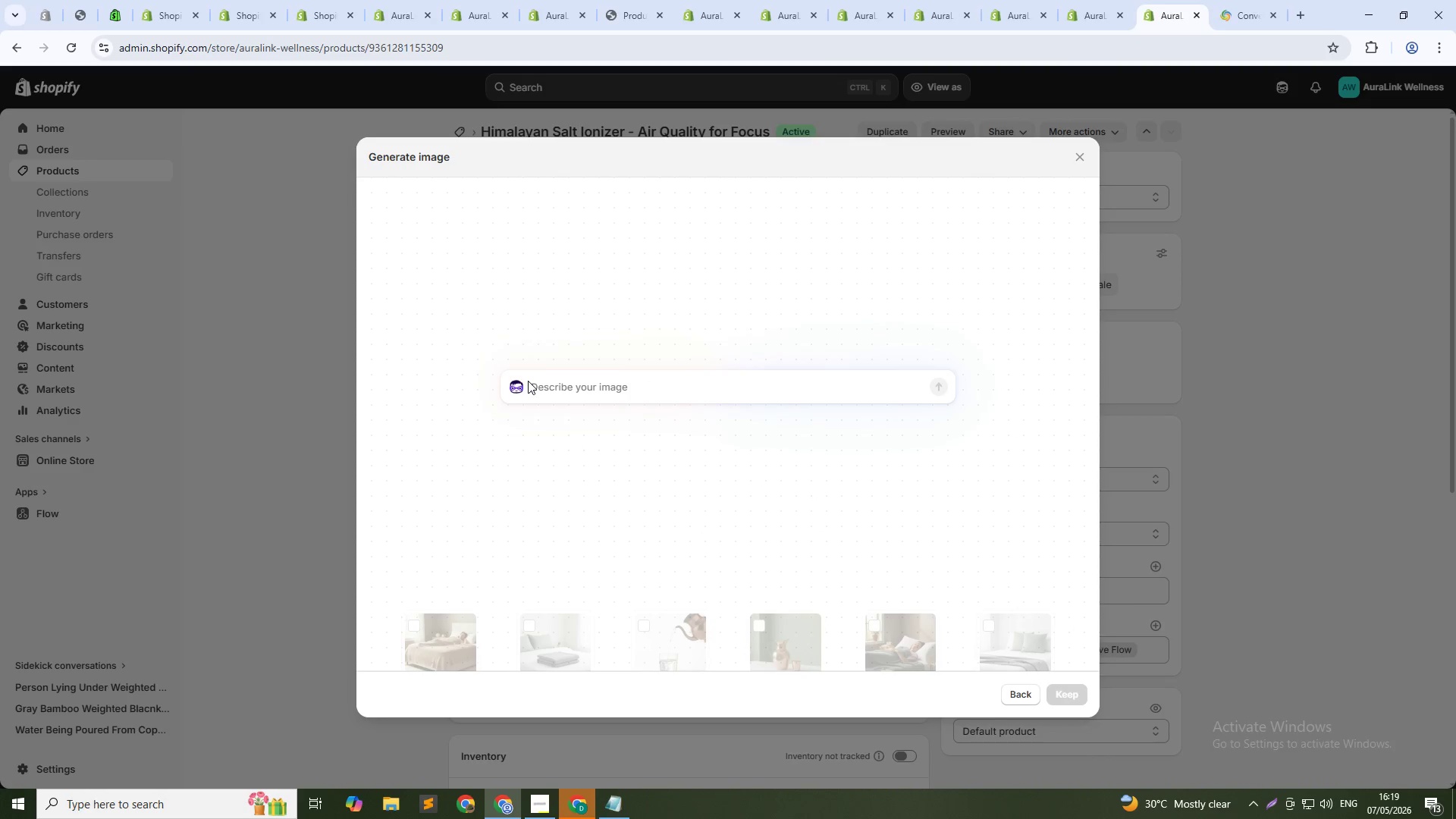 
type(Himalayan salt air ionizer glowing a adesk. warm amber light . as)
key(Backspace)
key(Backspace)
type(saga green office background. 1:1 squre)
 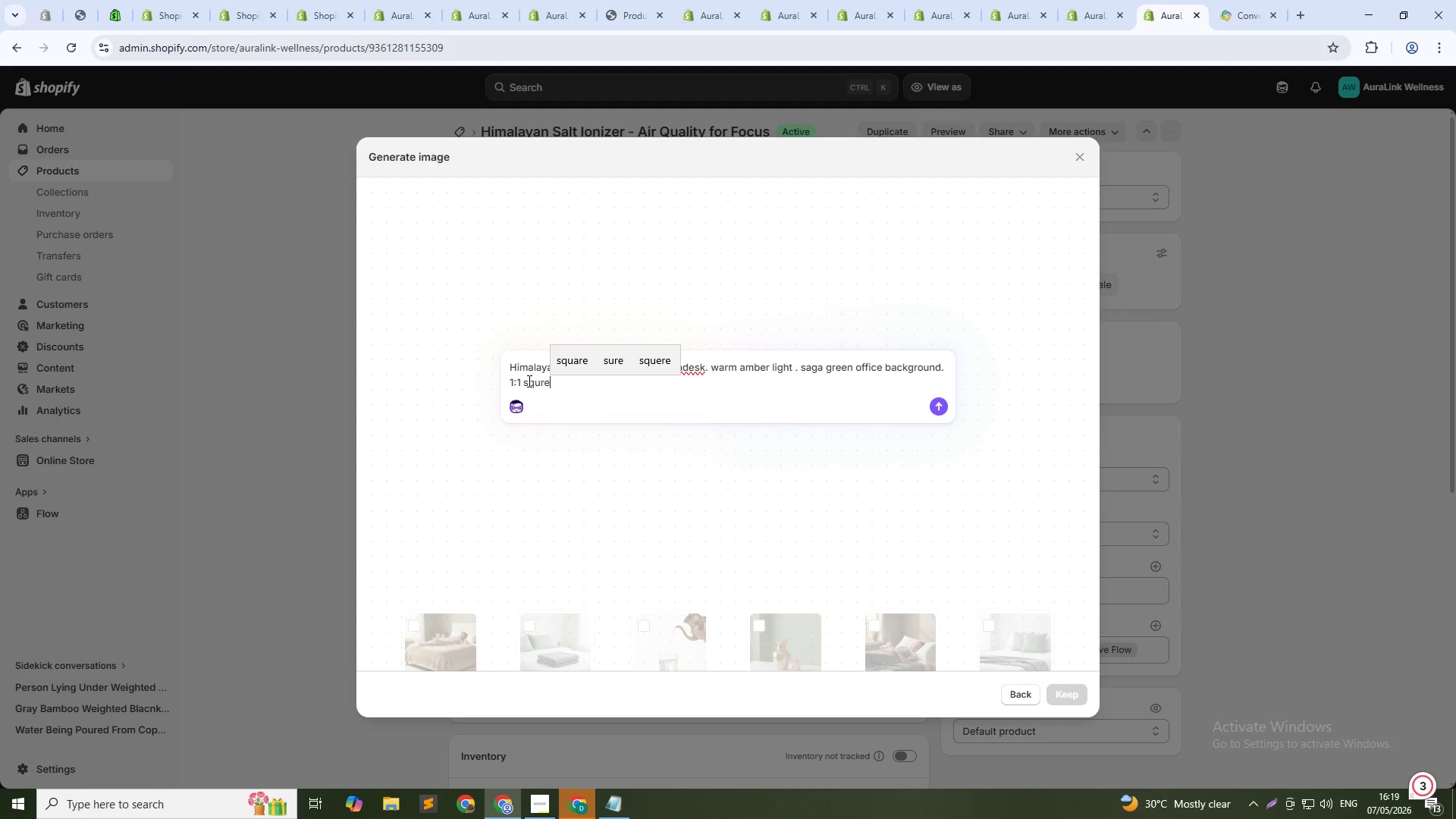 
key(Enter)
 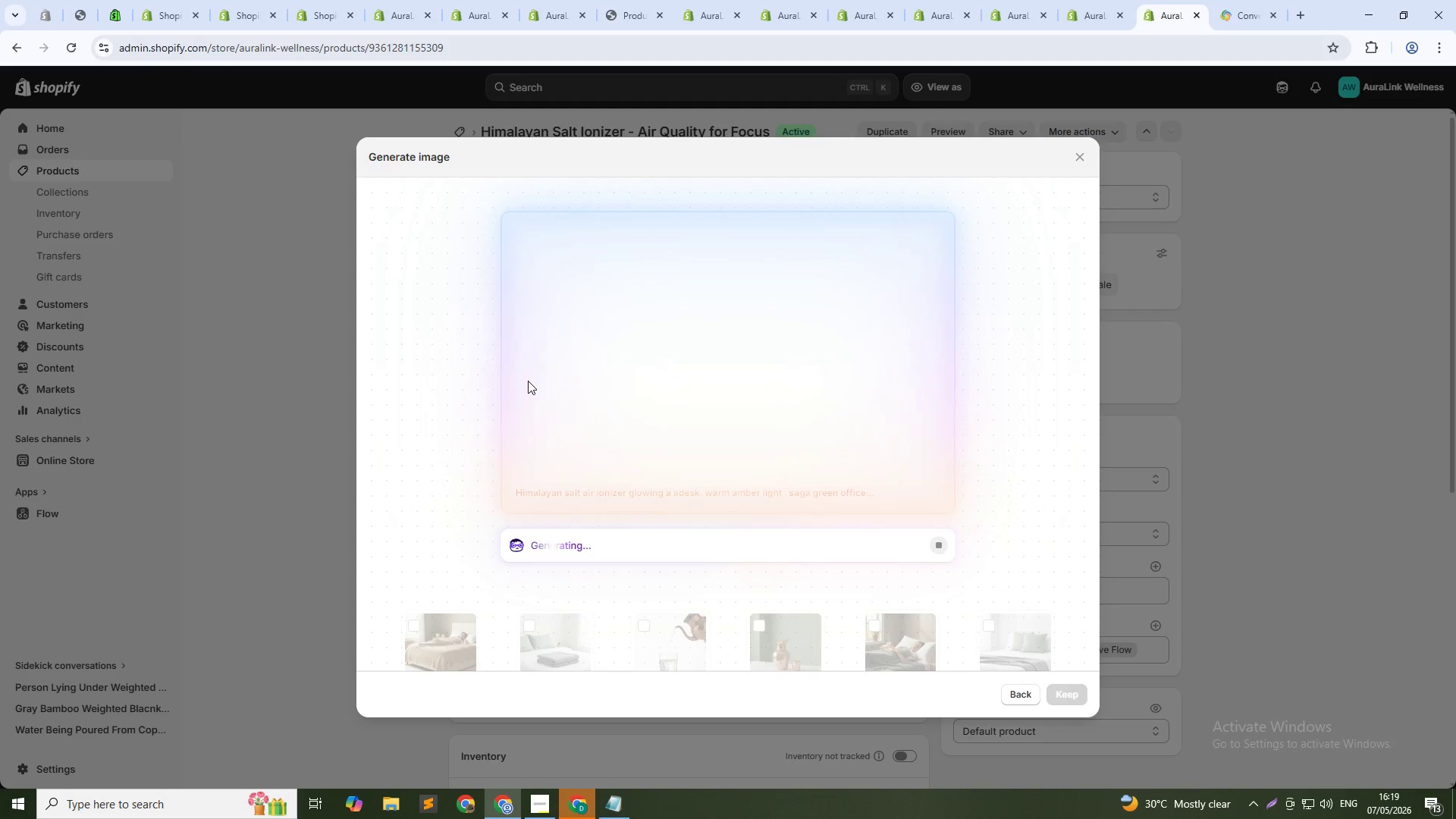 
wait(17.83)
 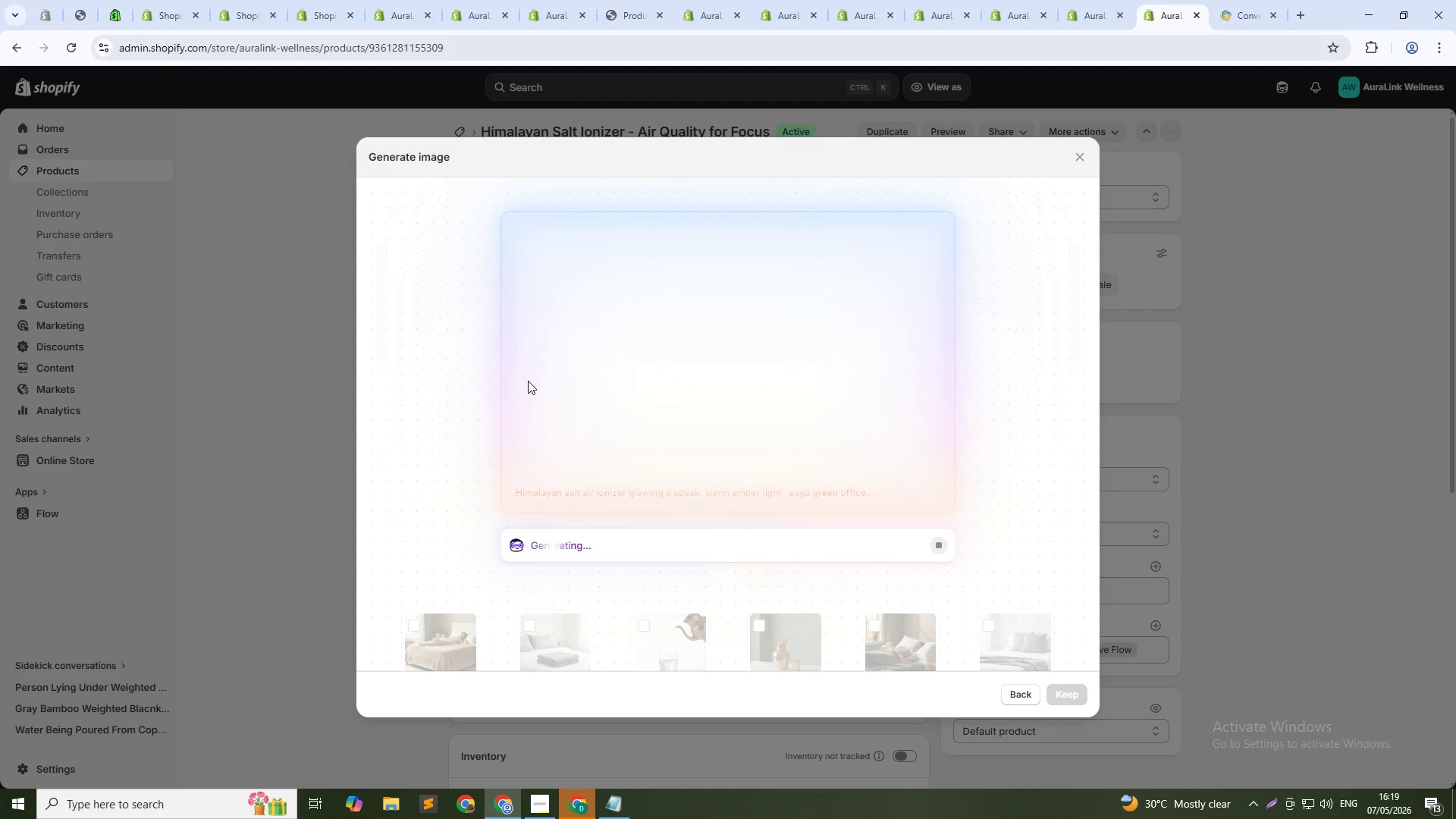 
key(Alt+AltLeft)
 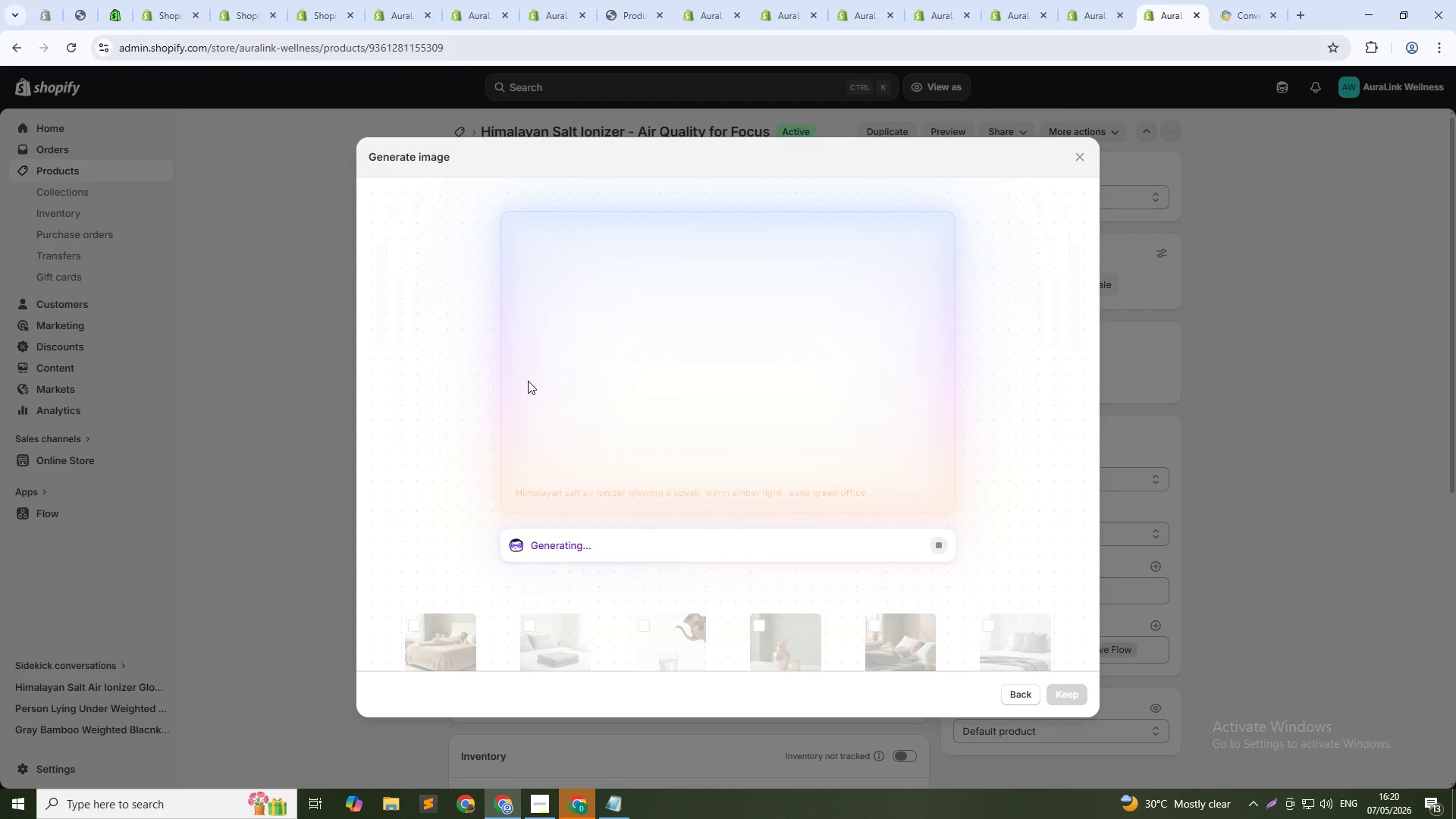 
key(Alt+Tab)